 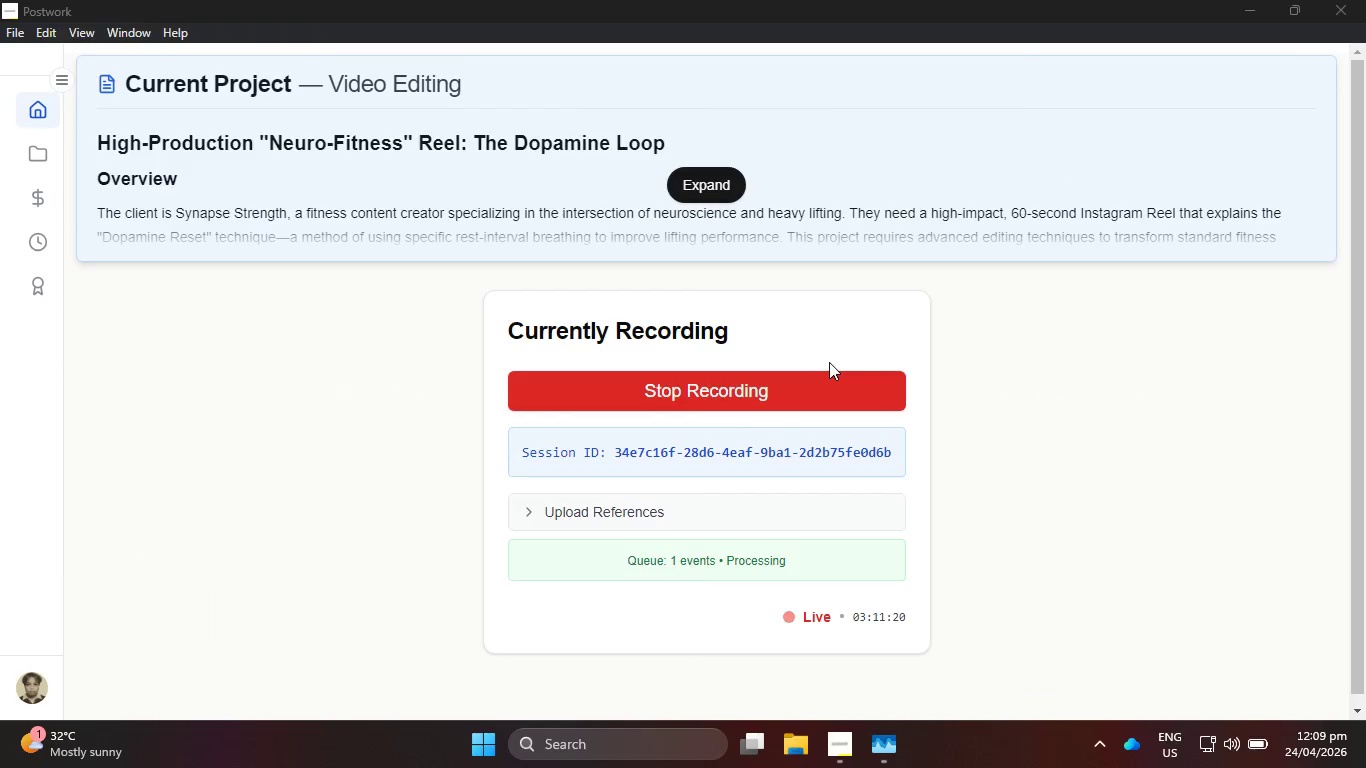 
left_click([1340, 13])
 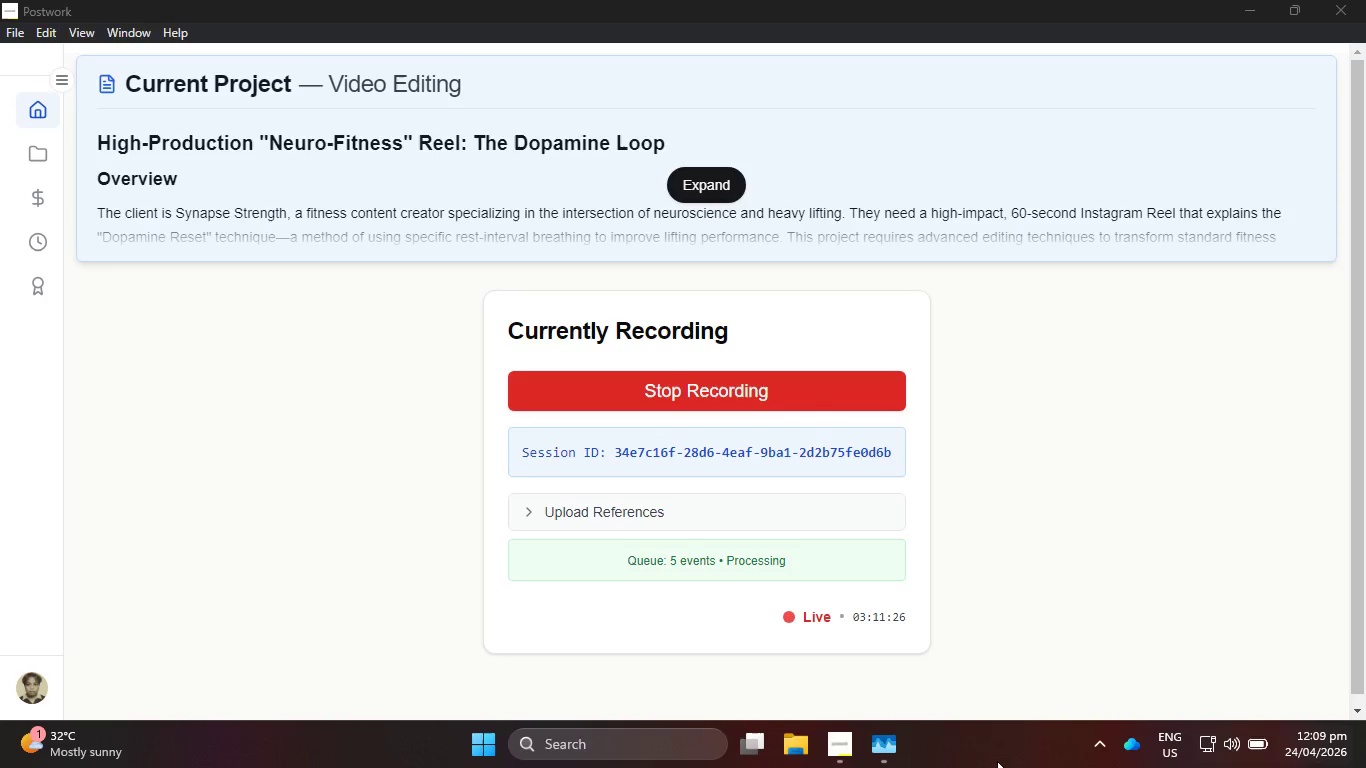 
left_click([1365, 731])
 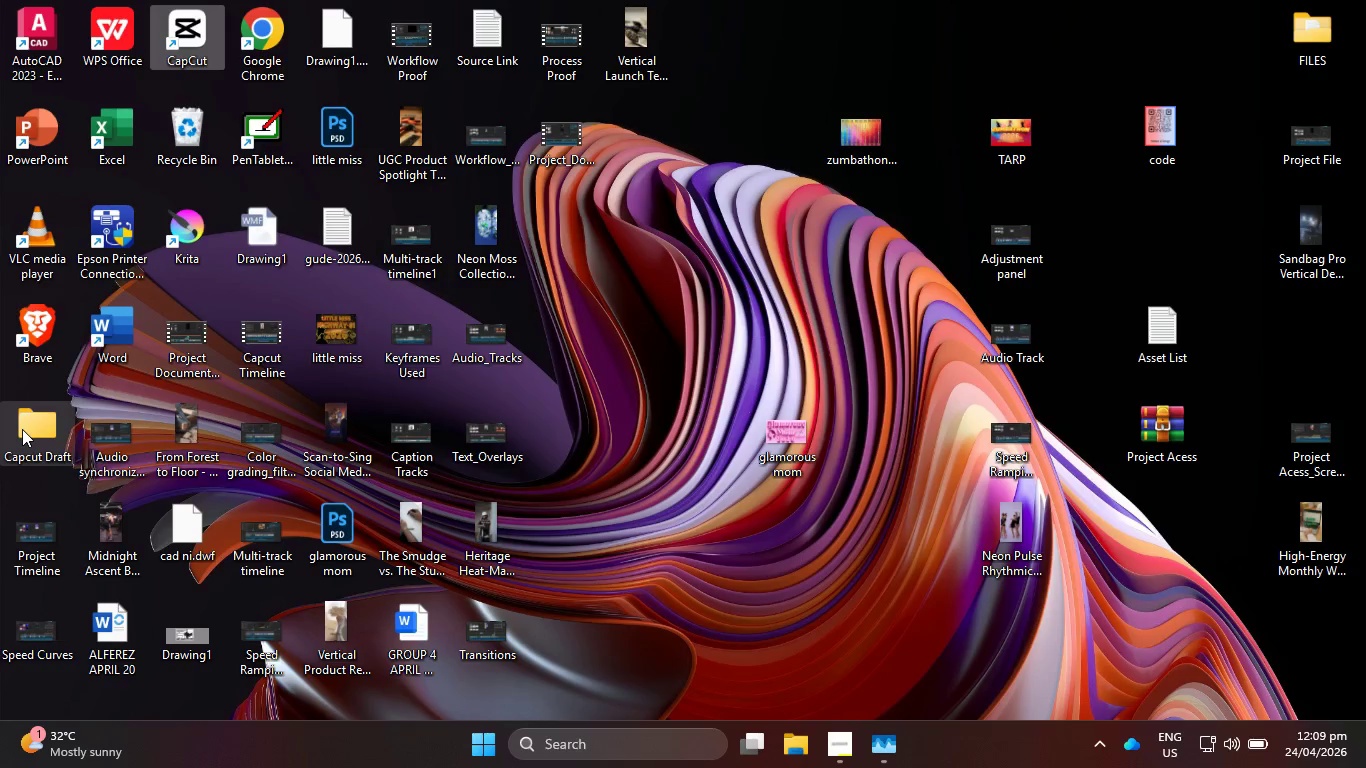 
double_click([22, 429])
 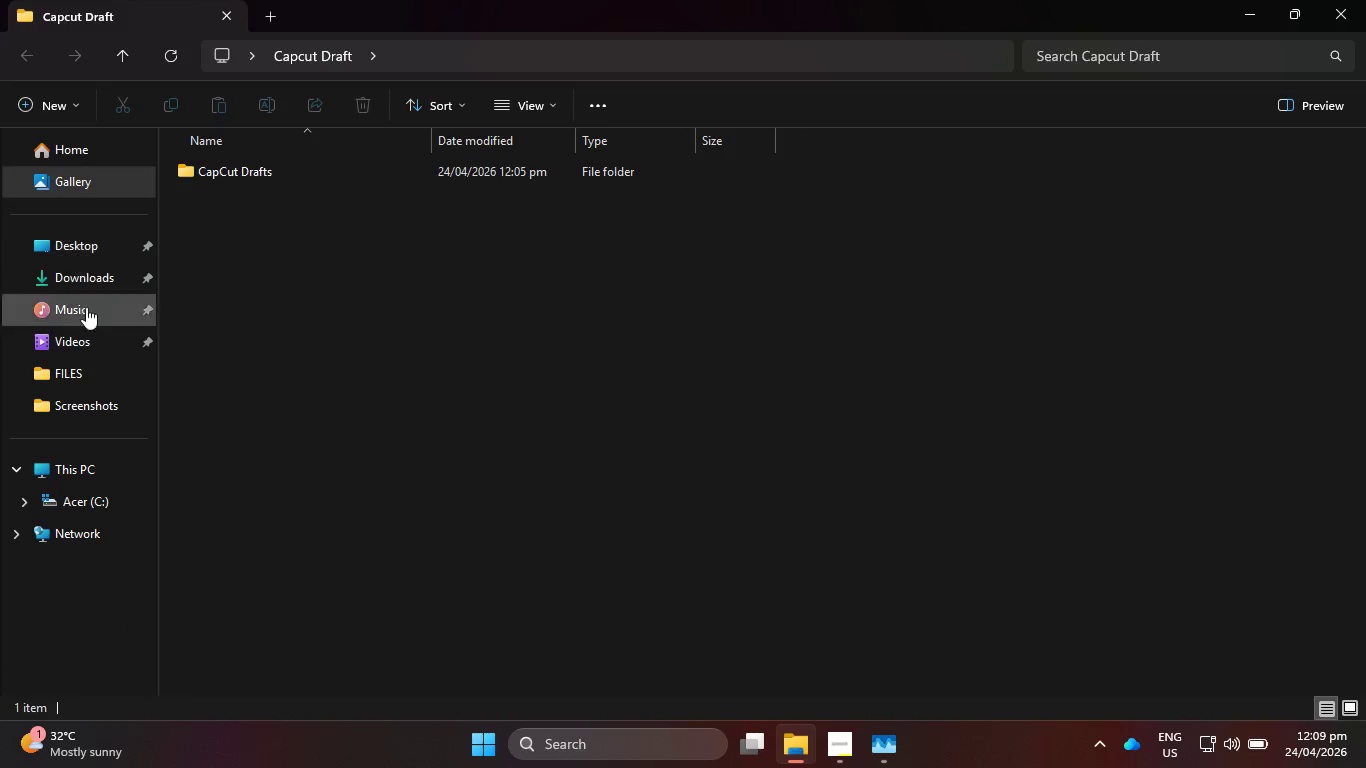 
double_click([308, 162])
 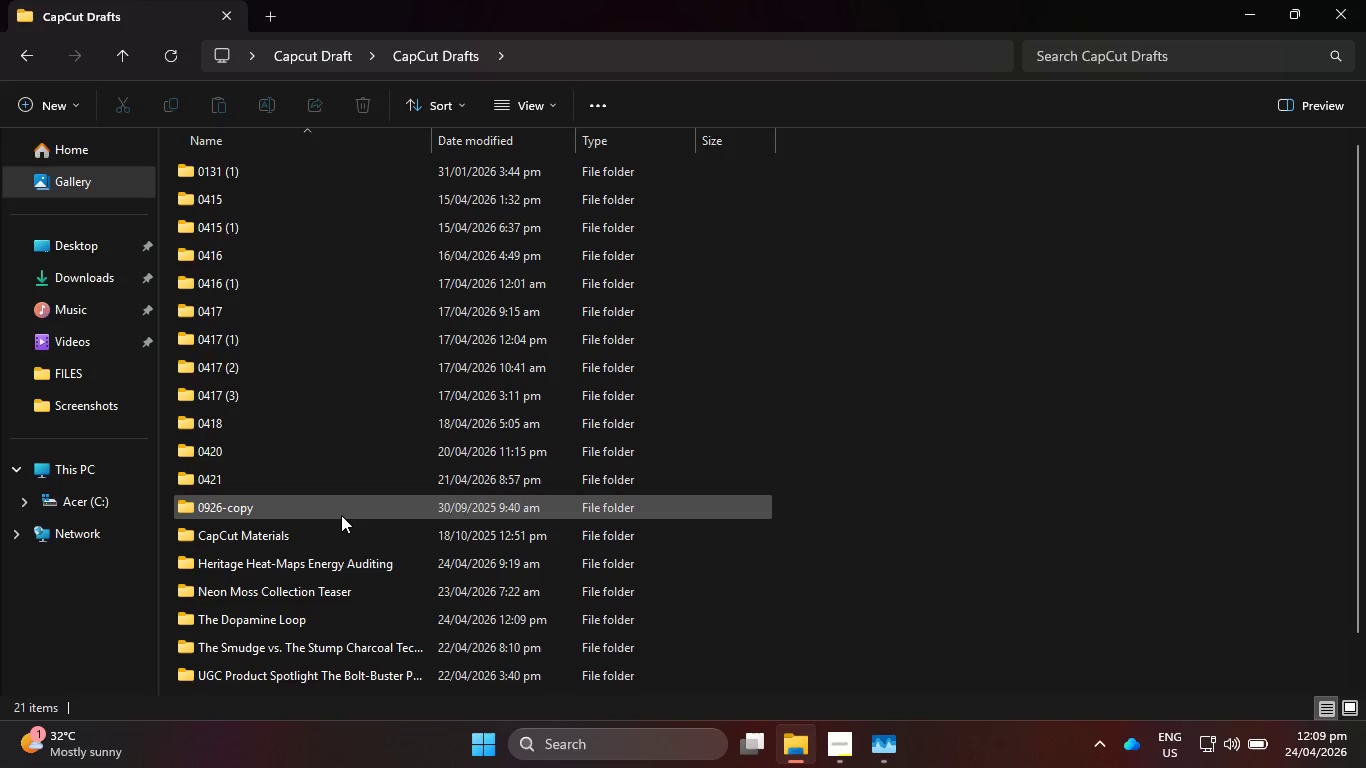 
scroll: coordinate [341, 519], scroll_direction: down, amount: 1.0
 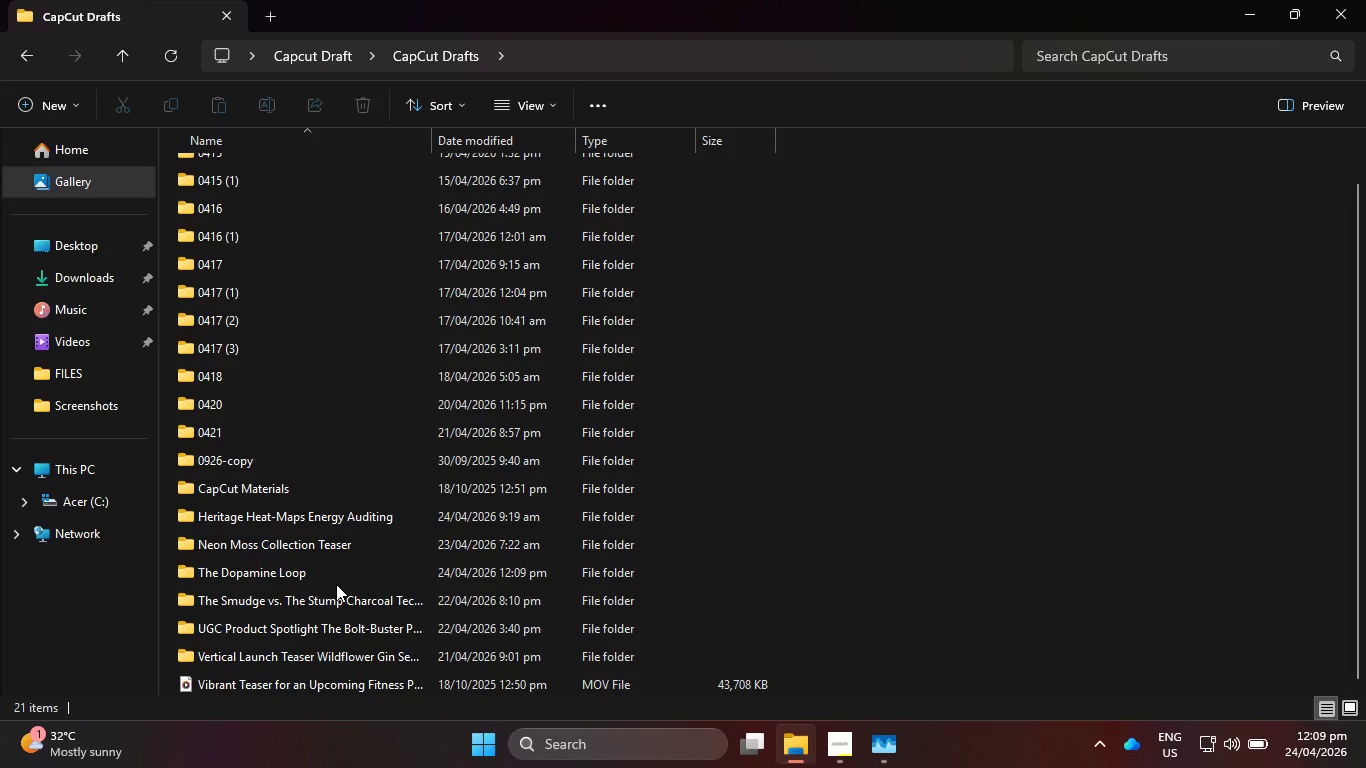 
double_click([336, 578])
 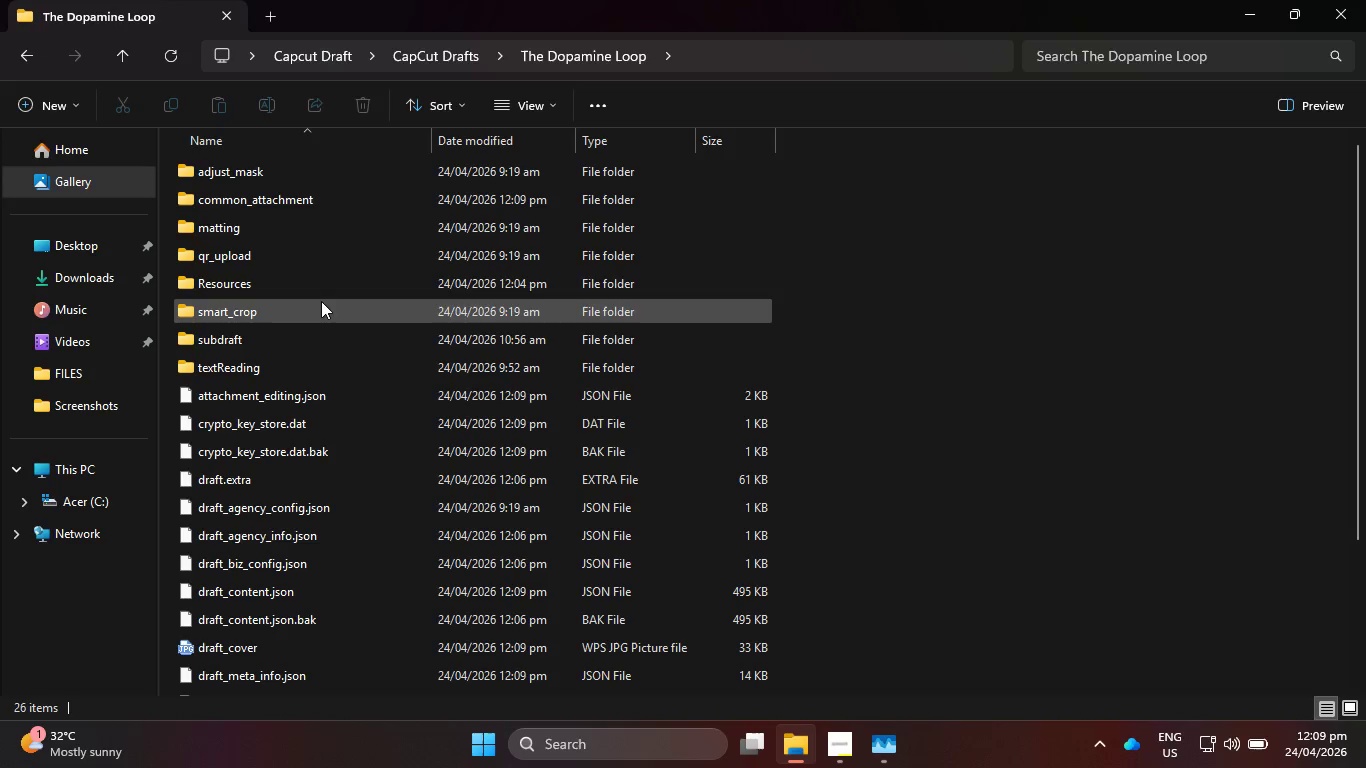 
left_click([321, 289])
 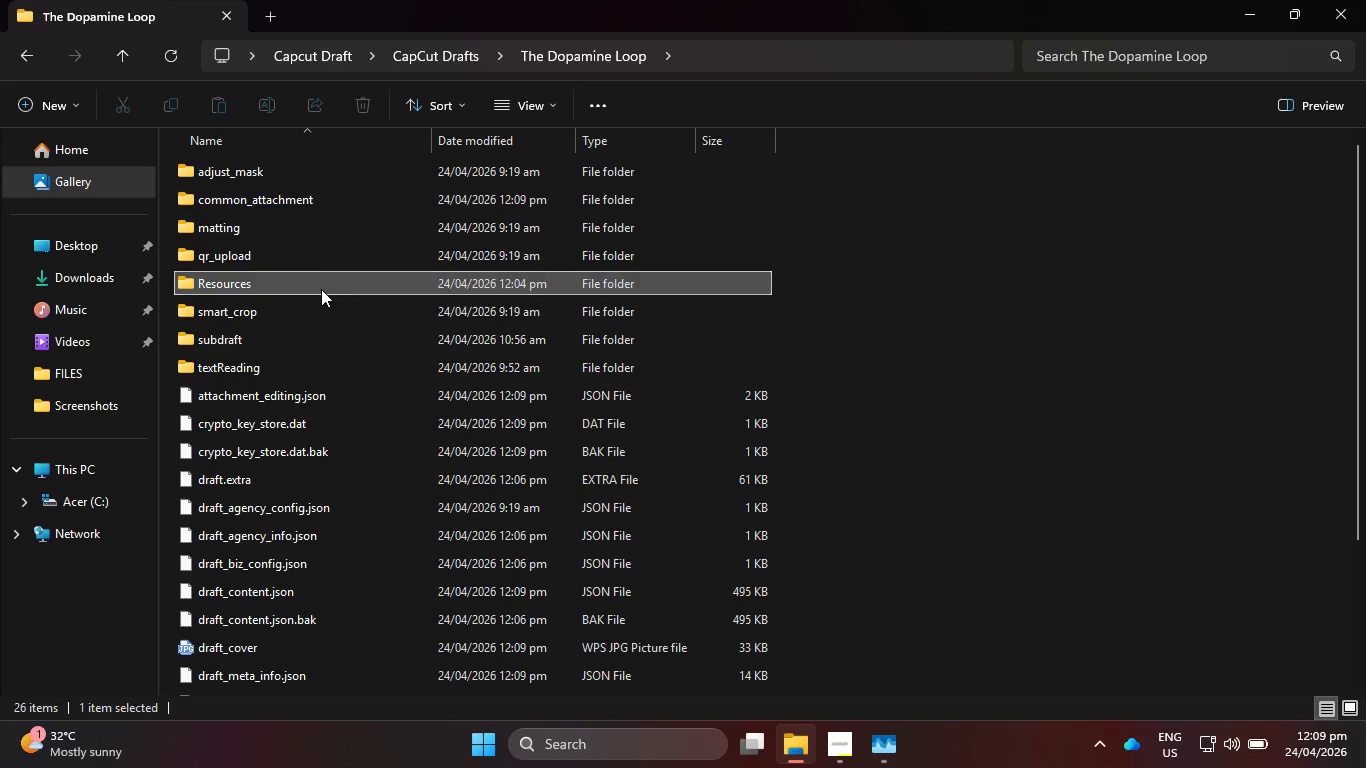 
left_click_drag(start_coordinate=[321, 289], to_coordinate=[322, 210])
 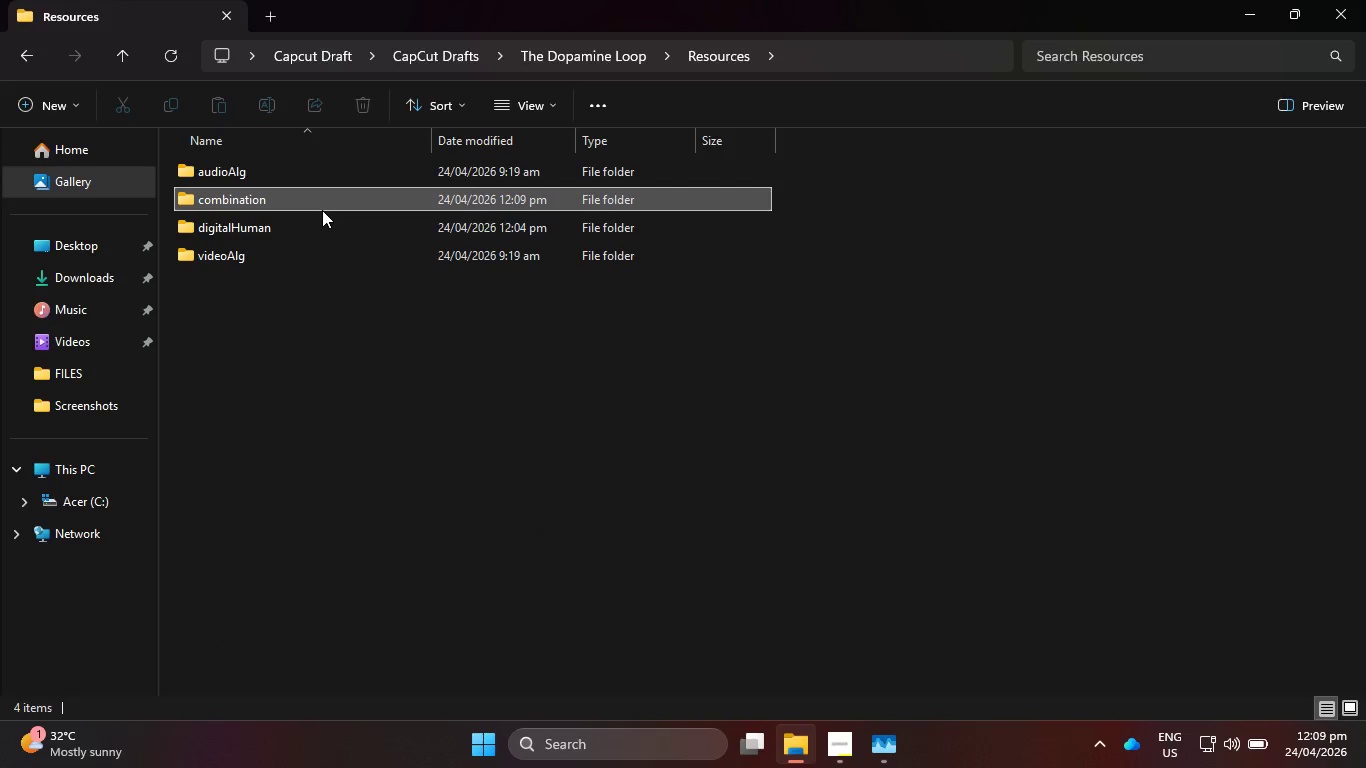 
double_click([322, 210])
 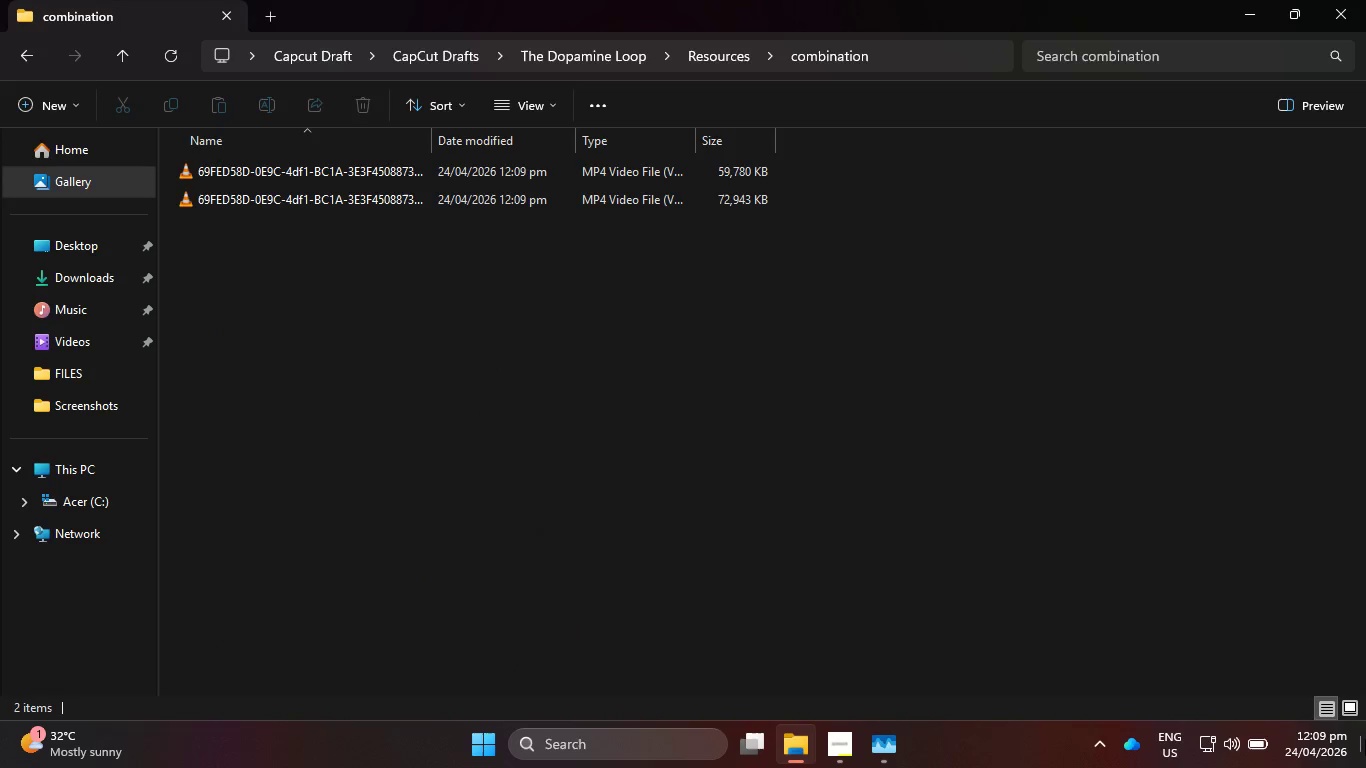 
left_click([1365, 767])
 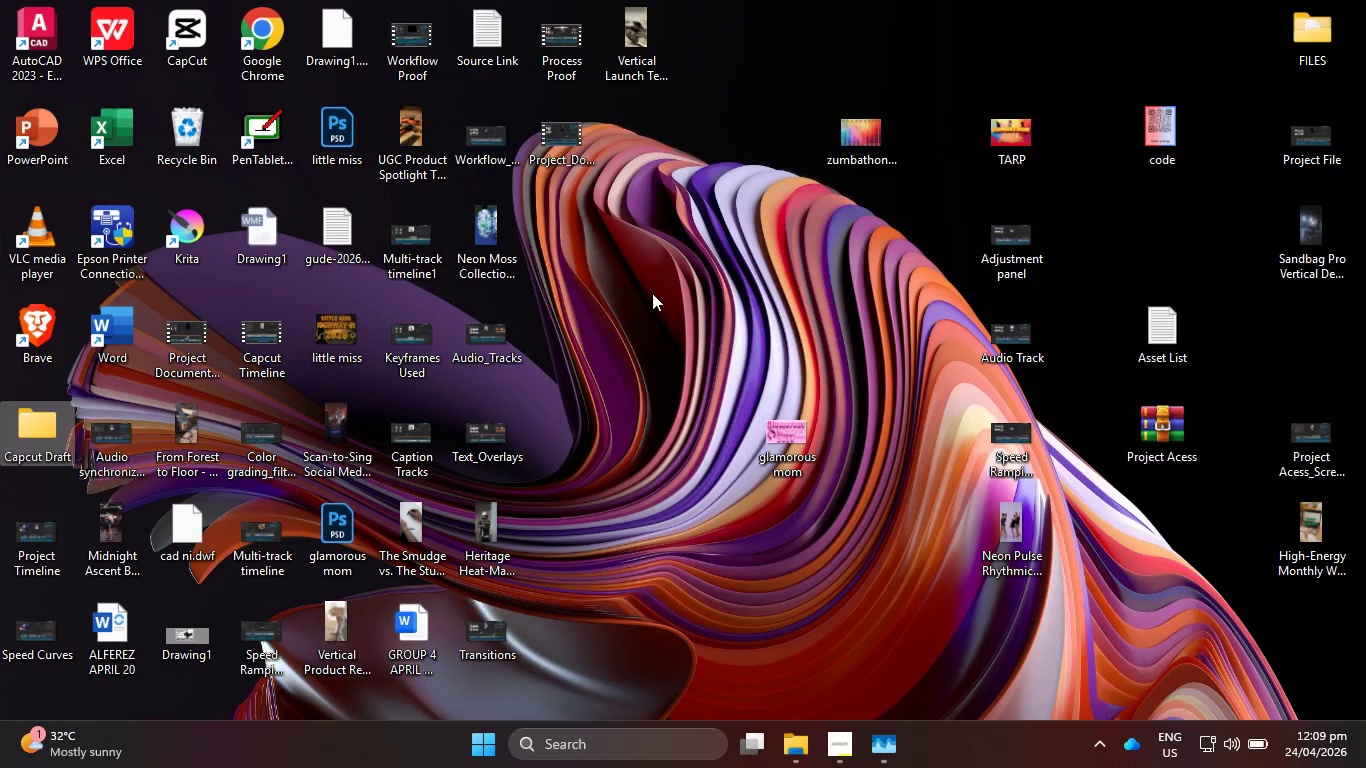 
left_click([660, 273])
 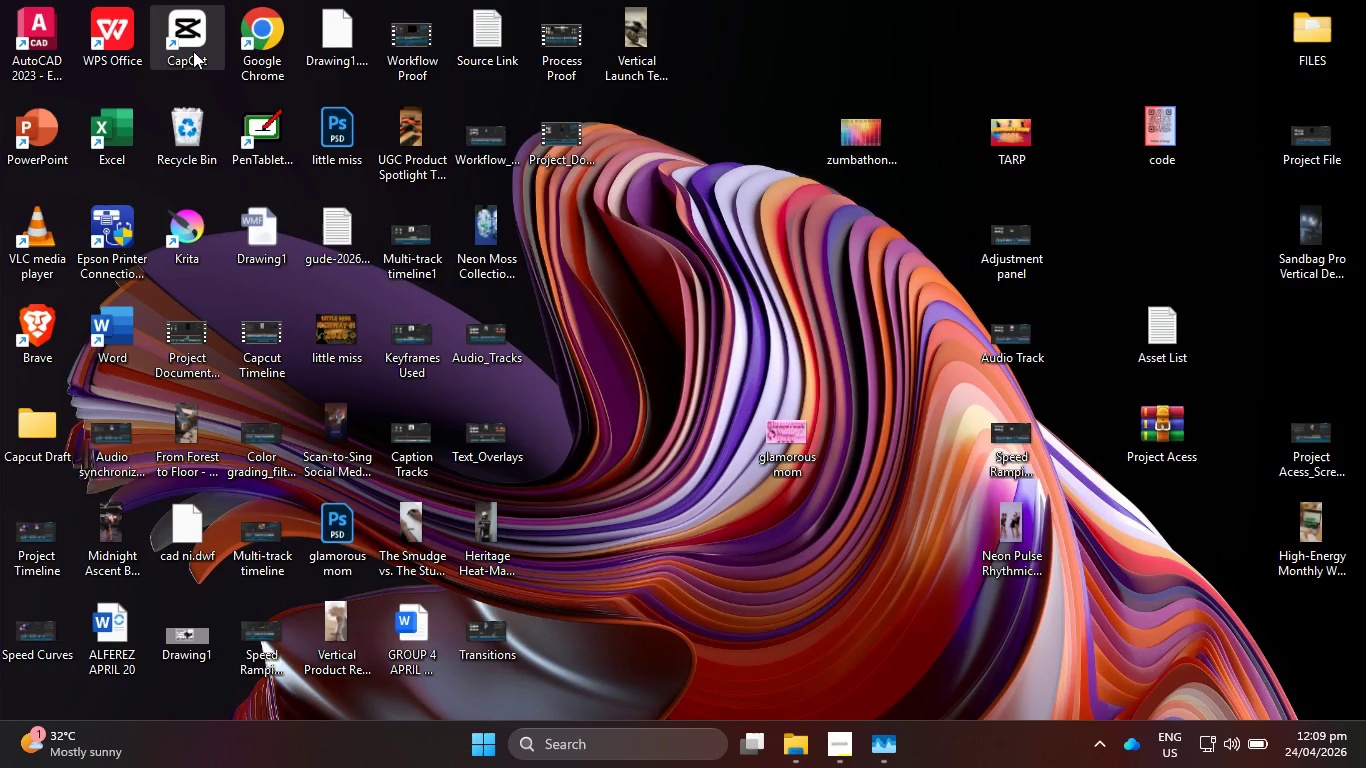 
left_click([193, 51])